 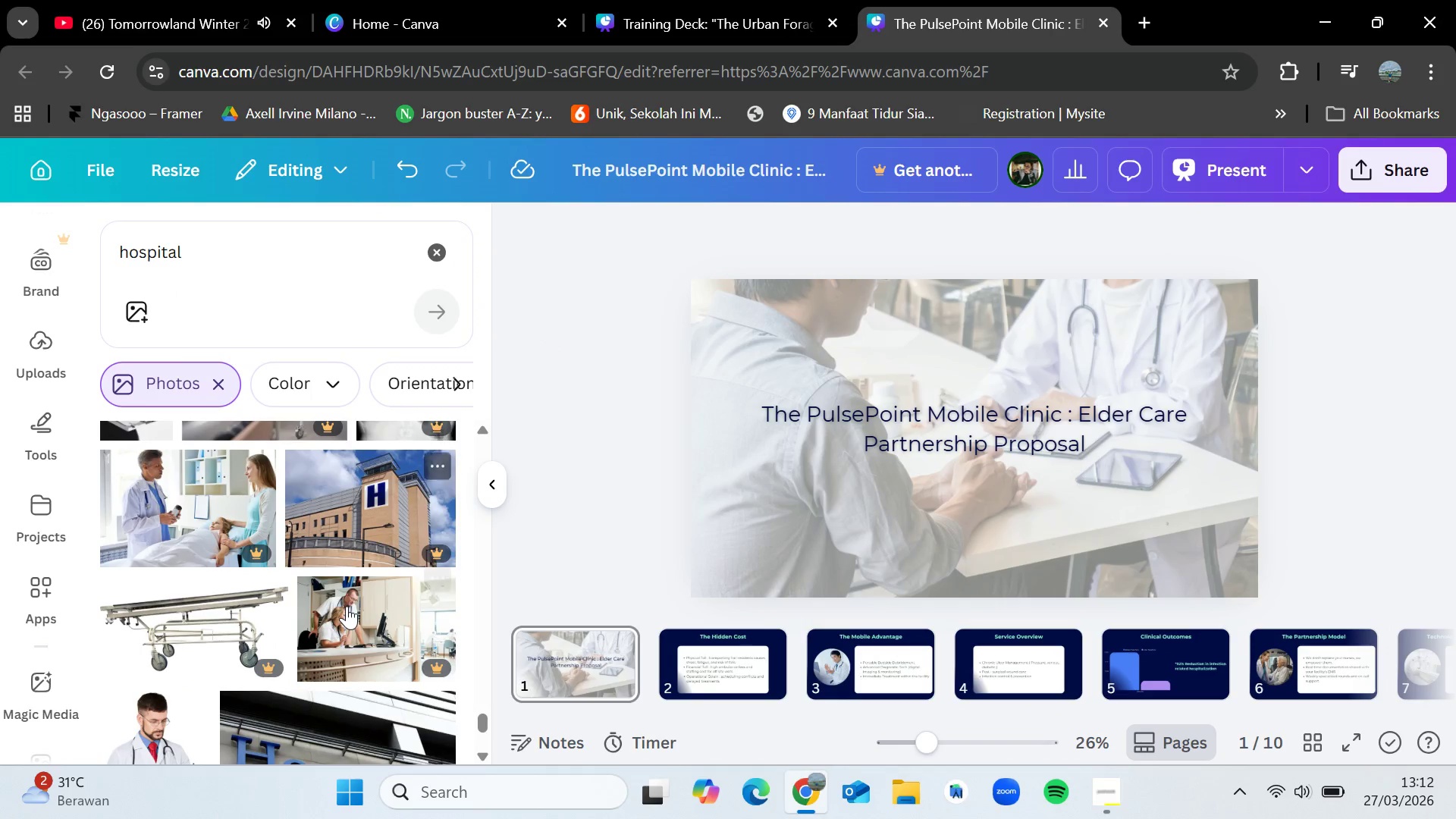 
scroll: coordinate [371, 591], scroll_direction: up, amount: 7.0
 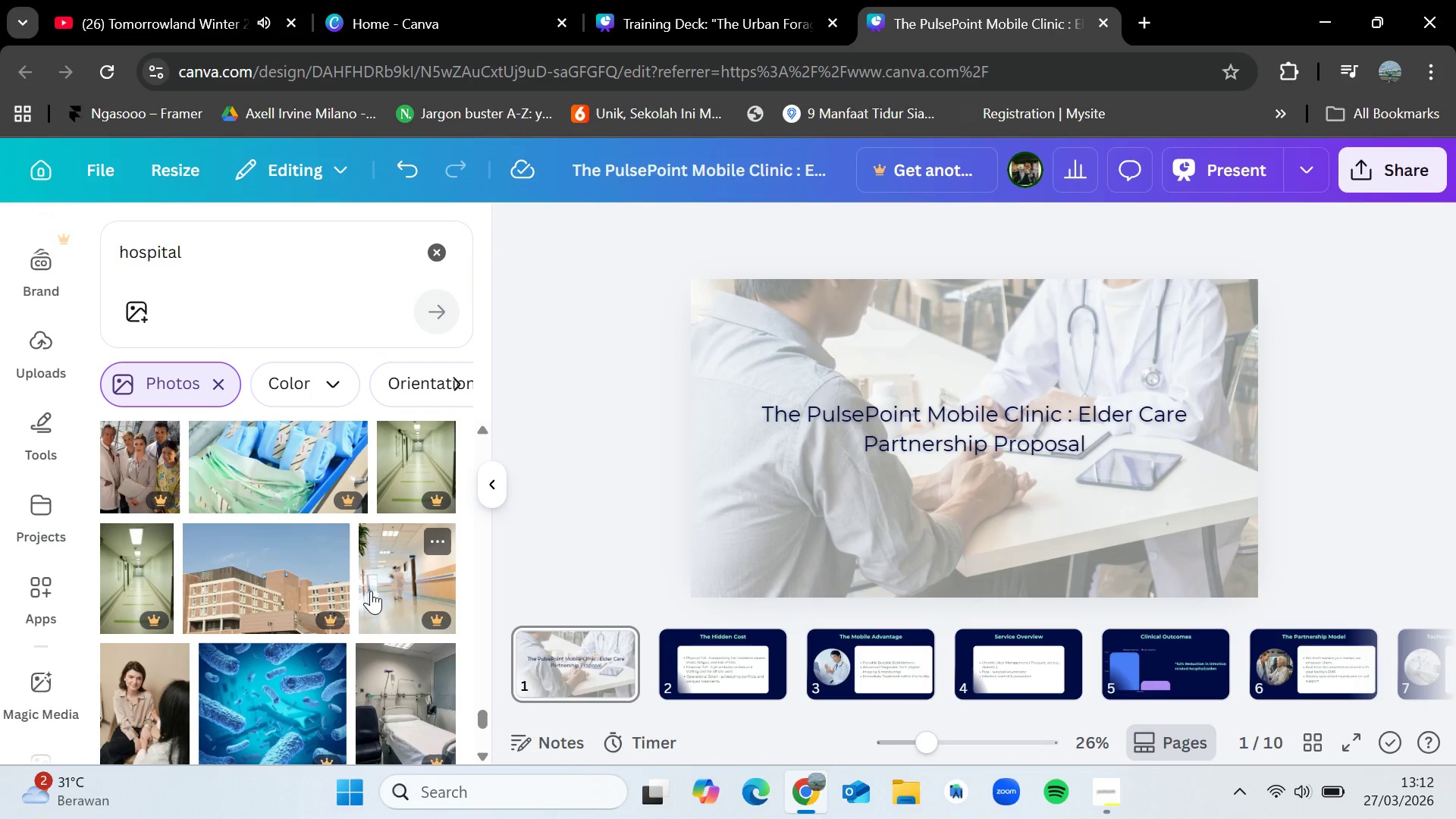 
scroll: coordinate [206, 625], scroll_direction: down, amount: 9.0
 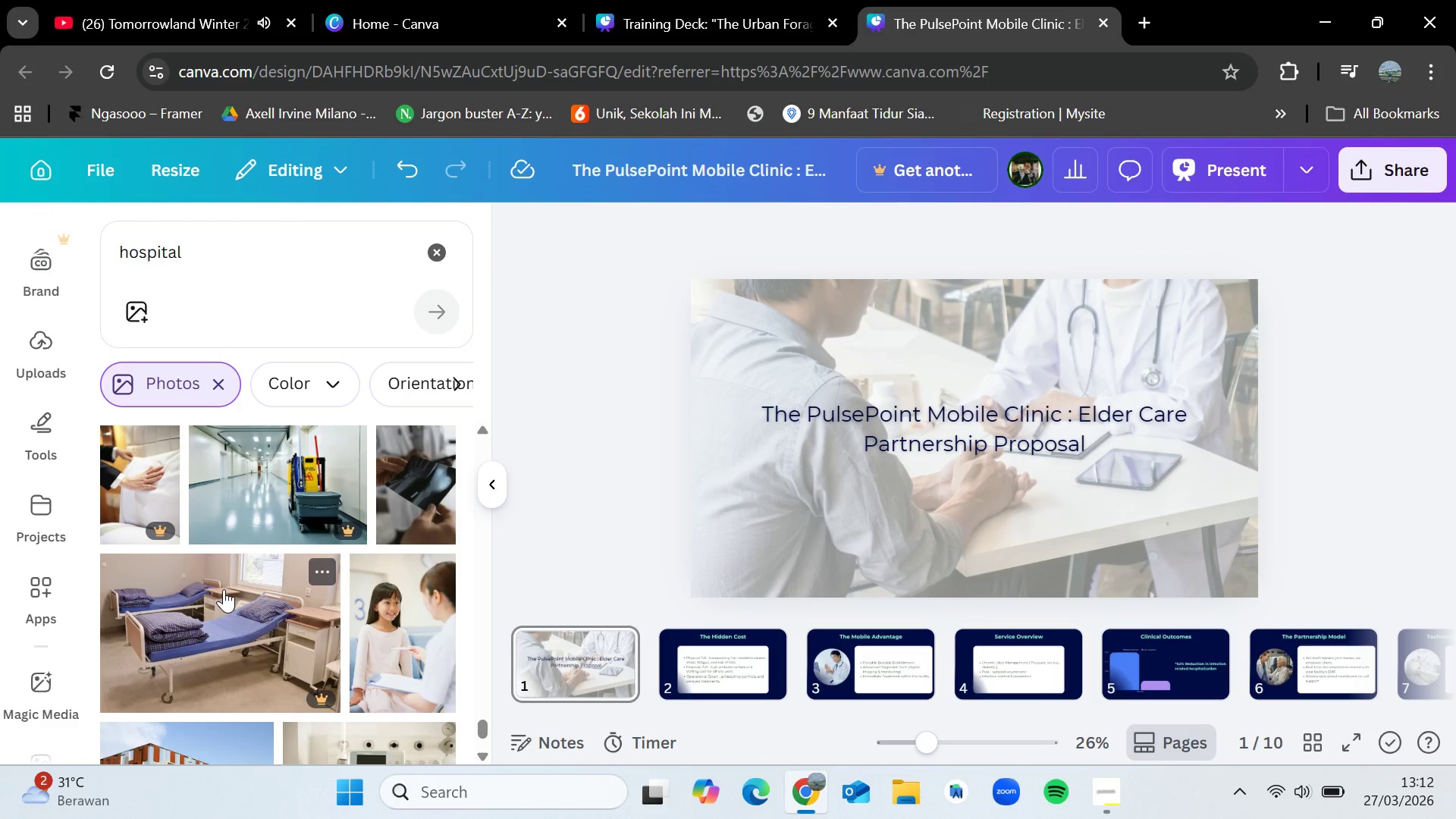 
scroll: coordinate [248, 581], scroll_direction: down, amount: 7.0
 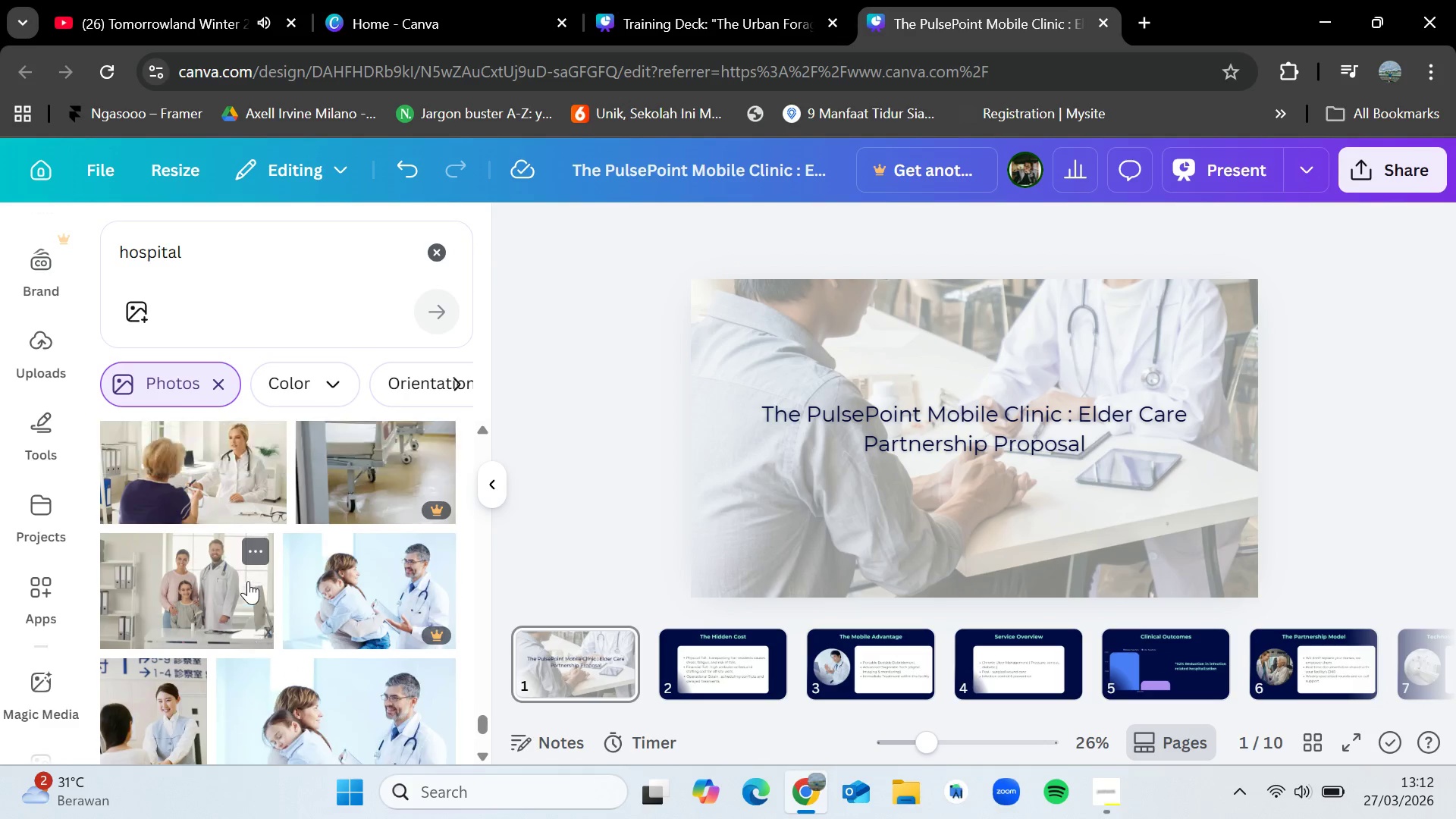 
scroll: coordinate [248, 581], scroll_direction: up, amount: 6.0
 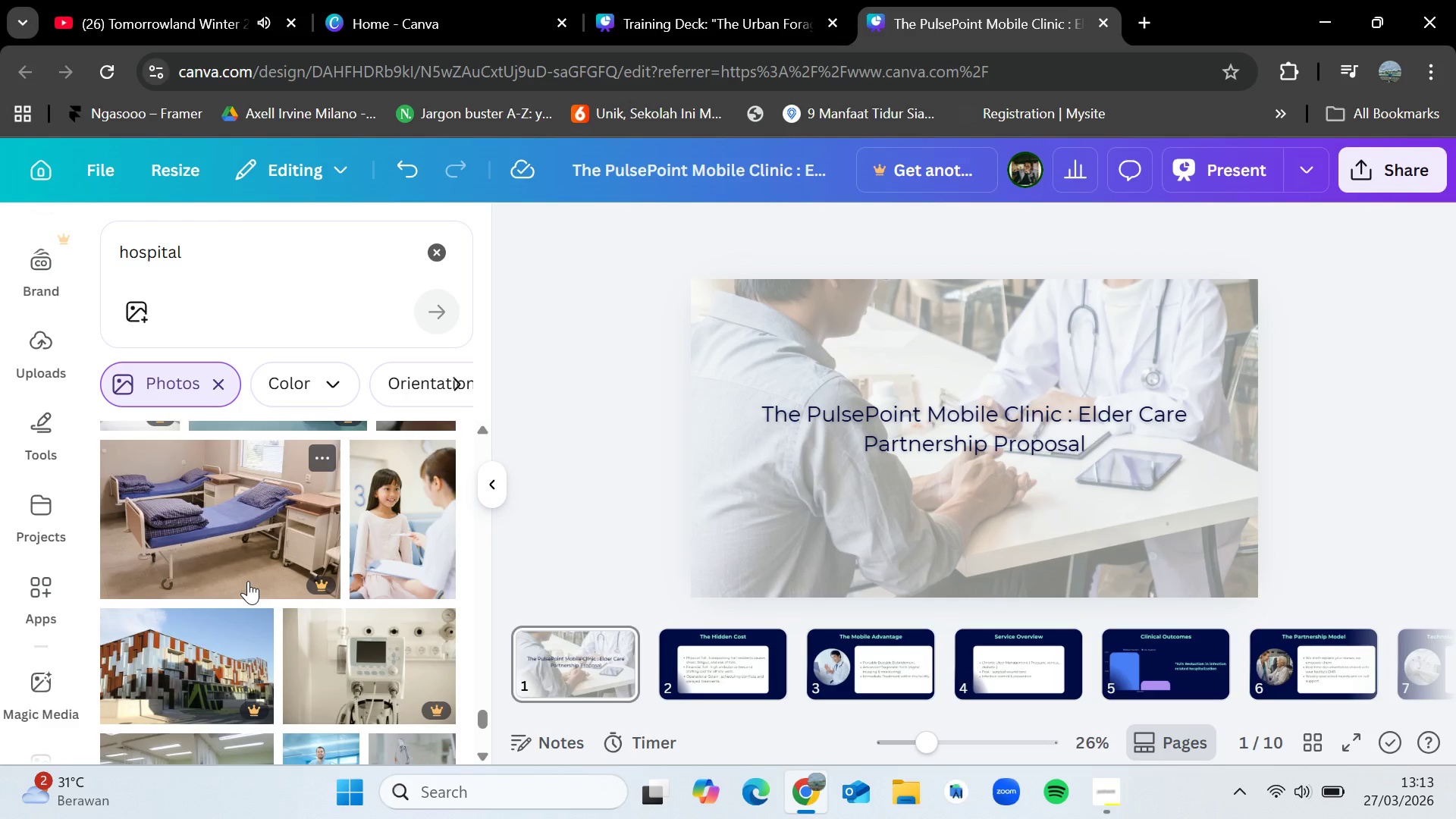 
scroll: coordinate [248, 581], scroll_direction: down, amount: 3.0
 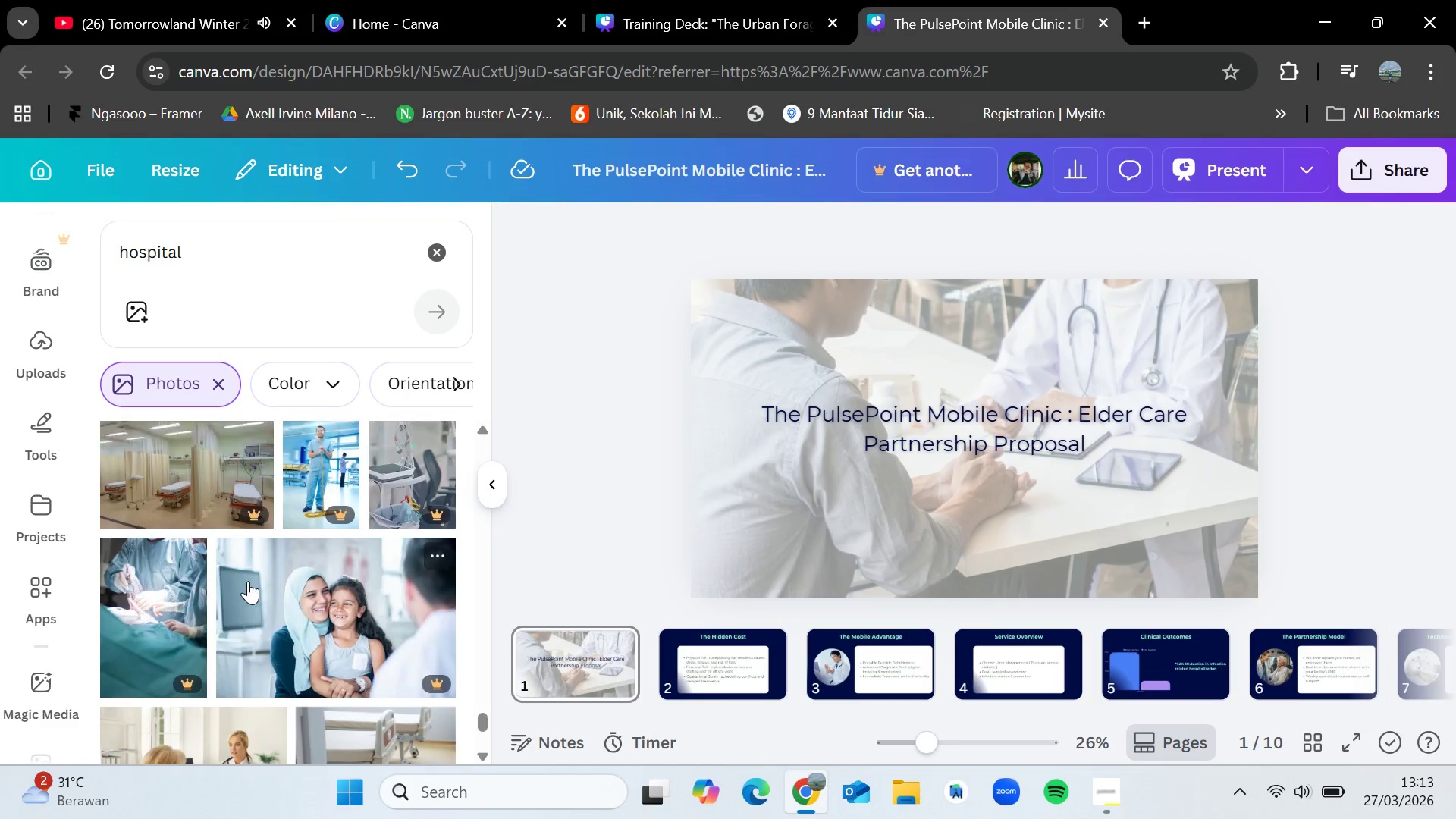 
scroll: coordinate [248, 581], scroll_direction: up, amount: 3.0
 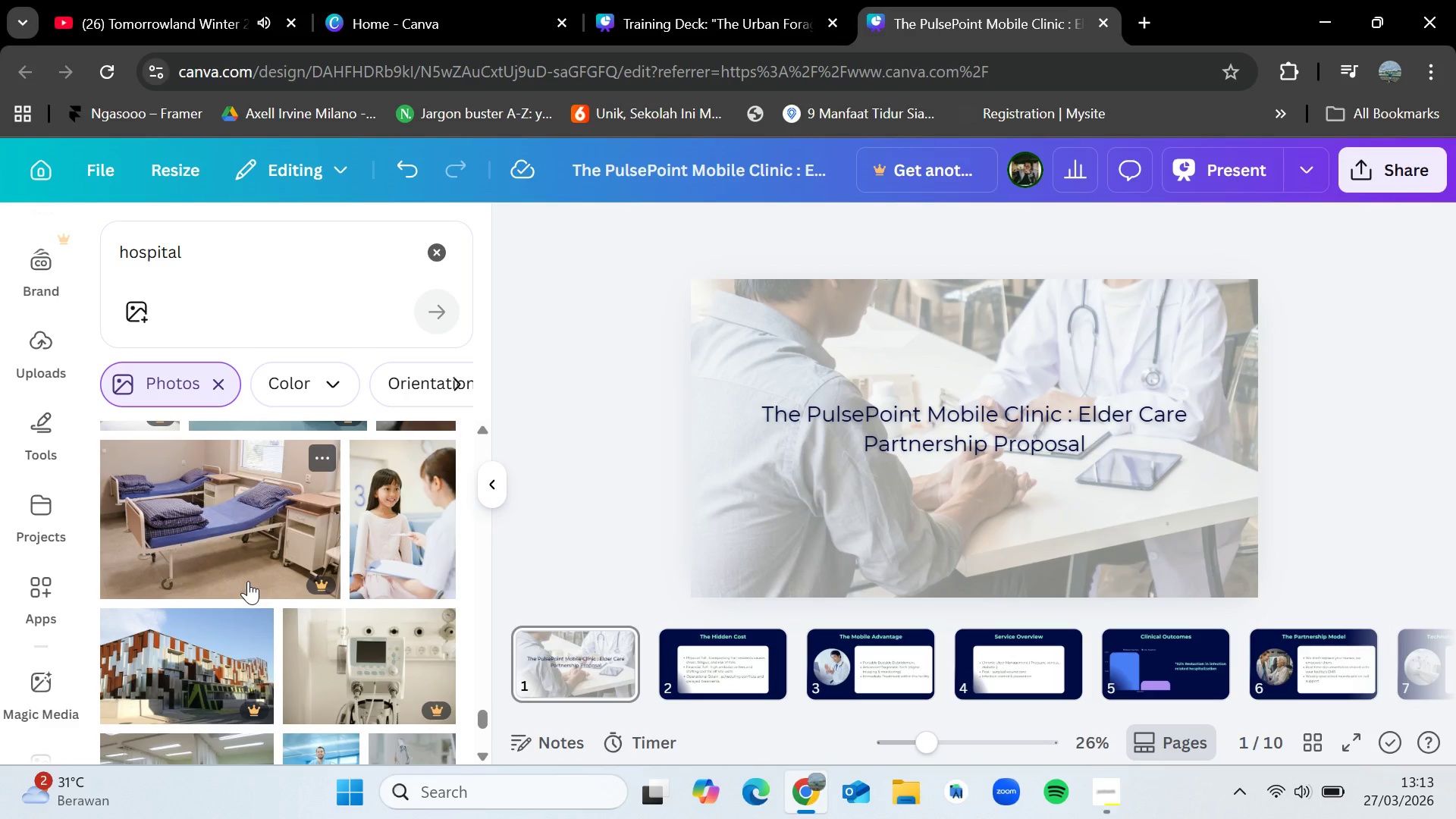 
scroll: coordinate [248, 581], scroll_direction: down, amount: 5.0
 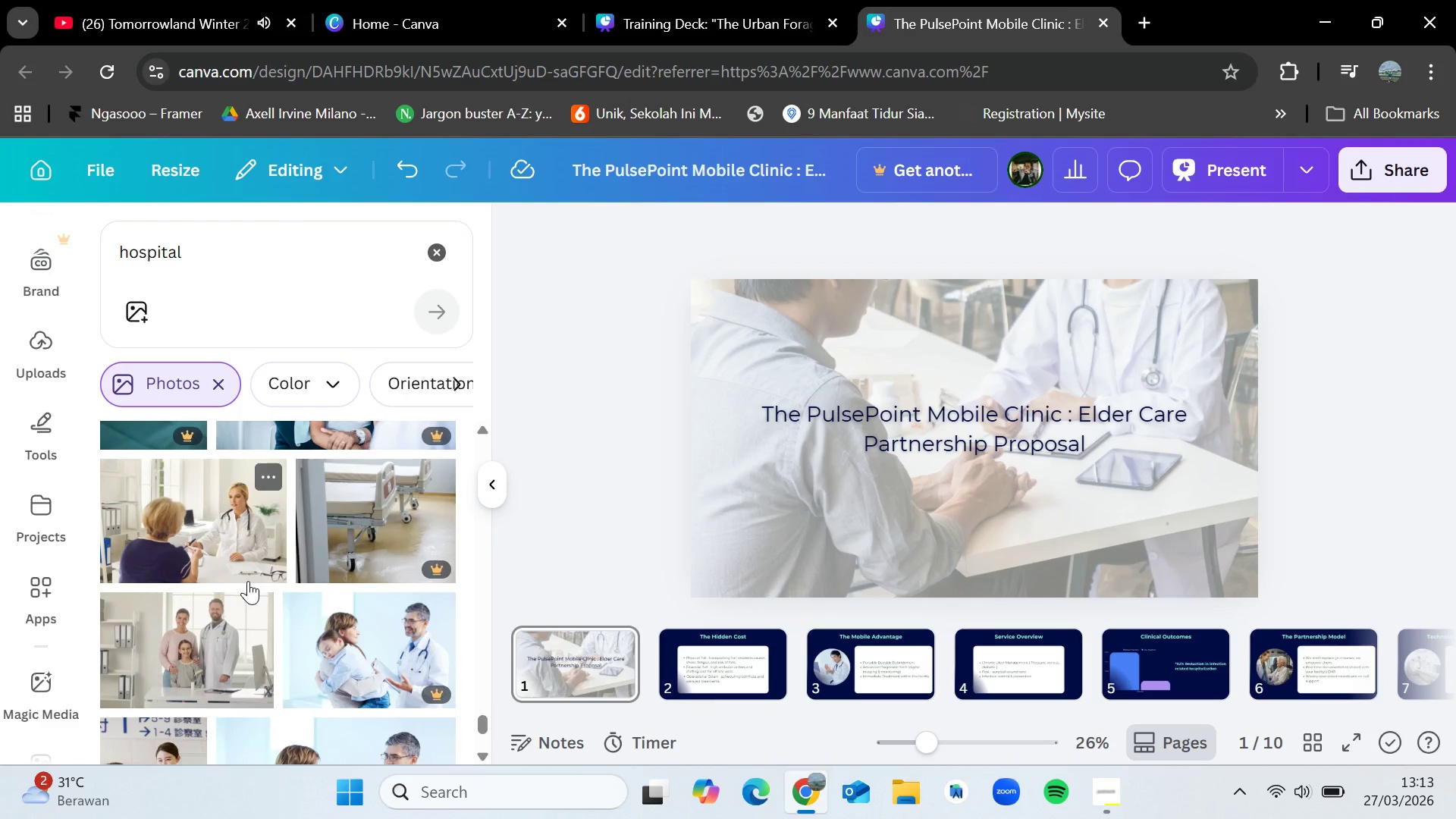 
wait(7.37)
 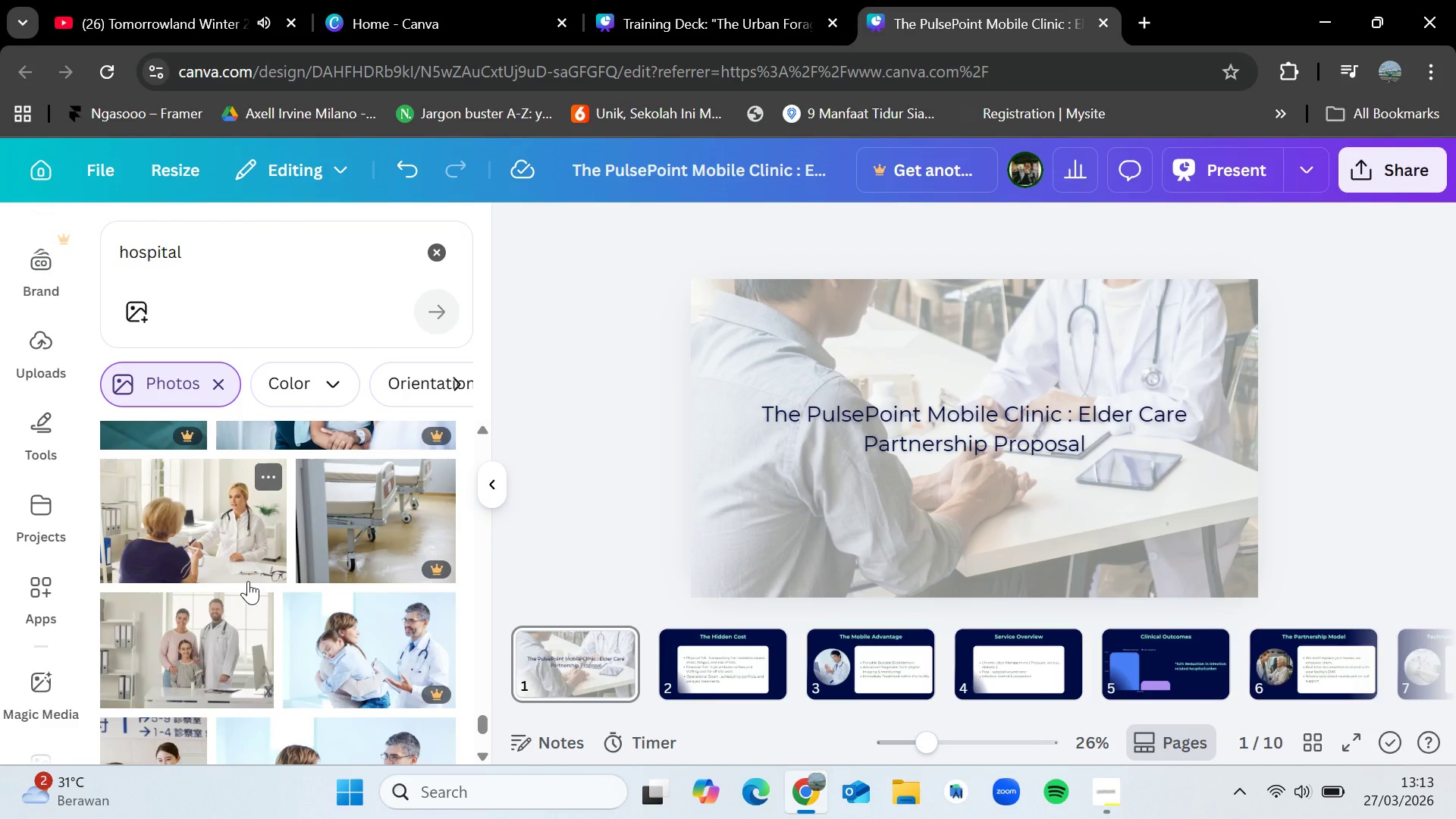 
scroll: coordinate [248, 581], scroll_direction: down, amount: 2.0
 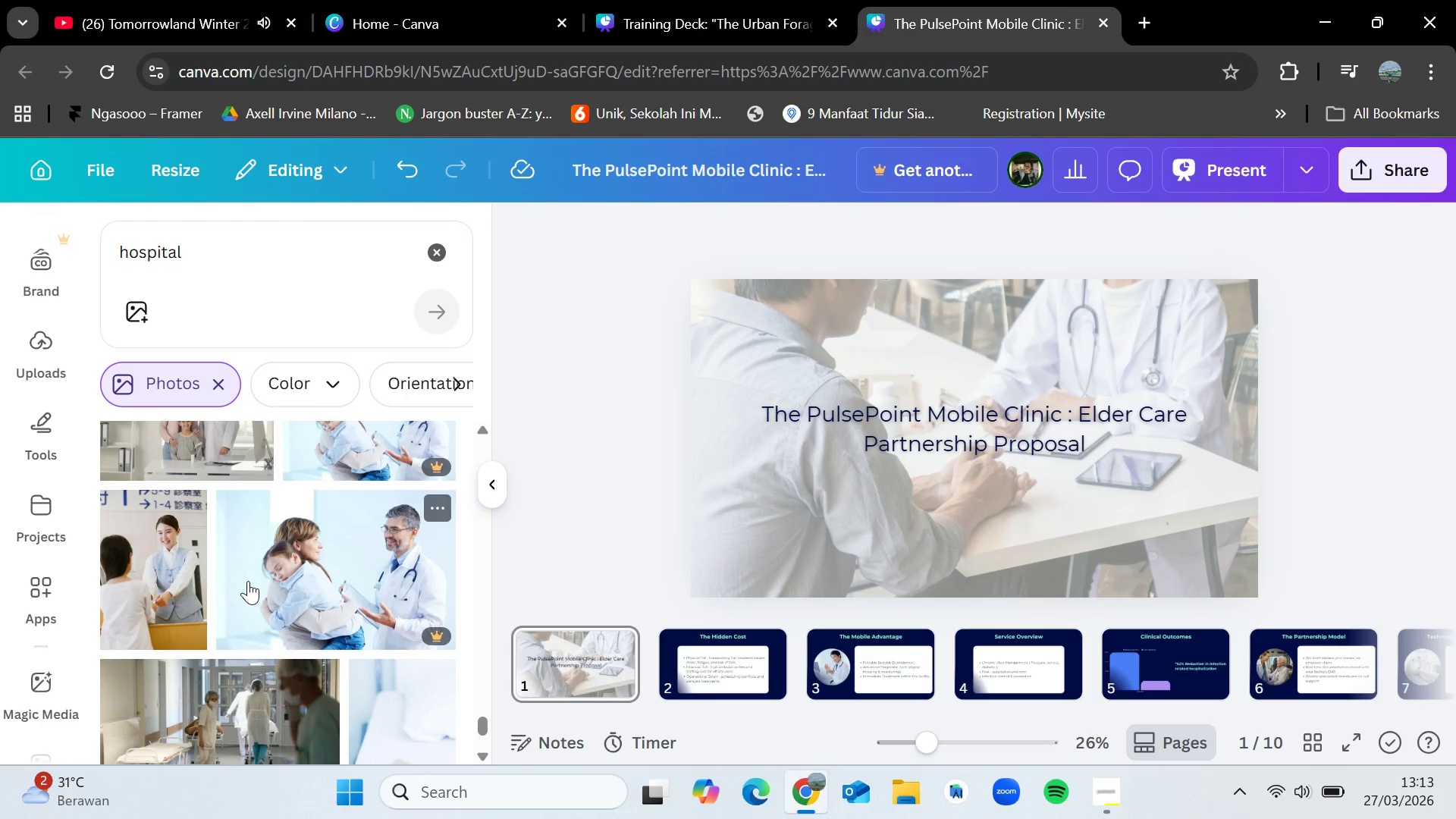 
scroll: coordinate [248, 581], scroll_direction: up, amount: 6.0
 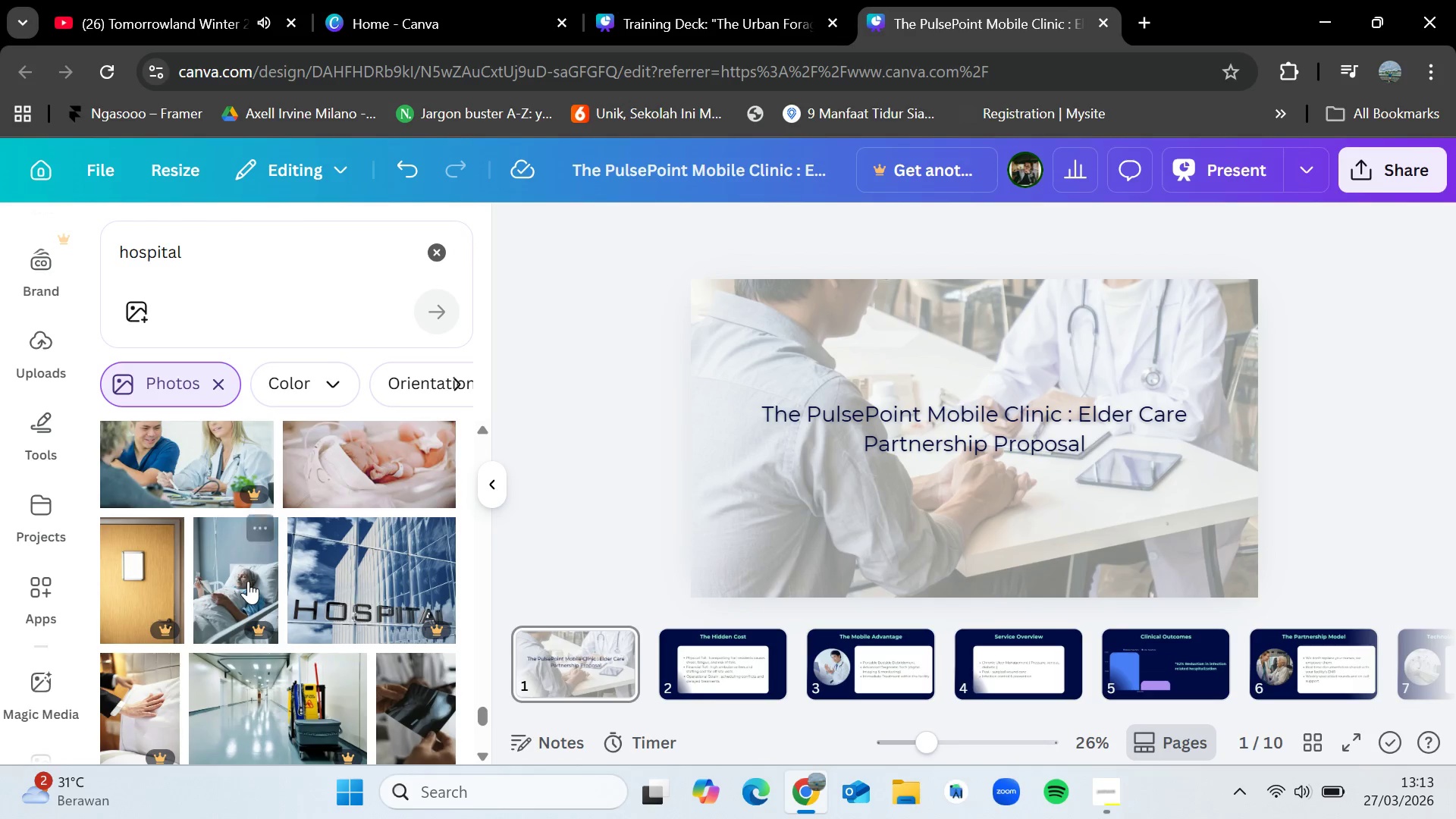 
scroll: coordinate [256, 579], scroll_direction: down, amount: 13.0